 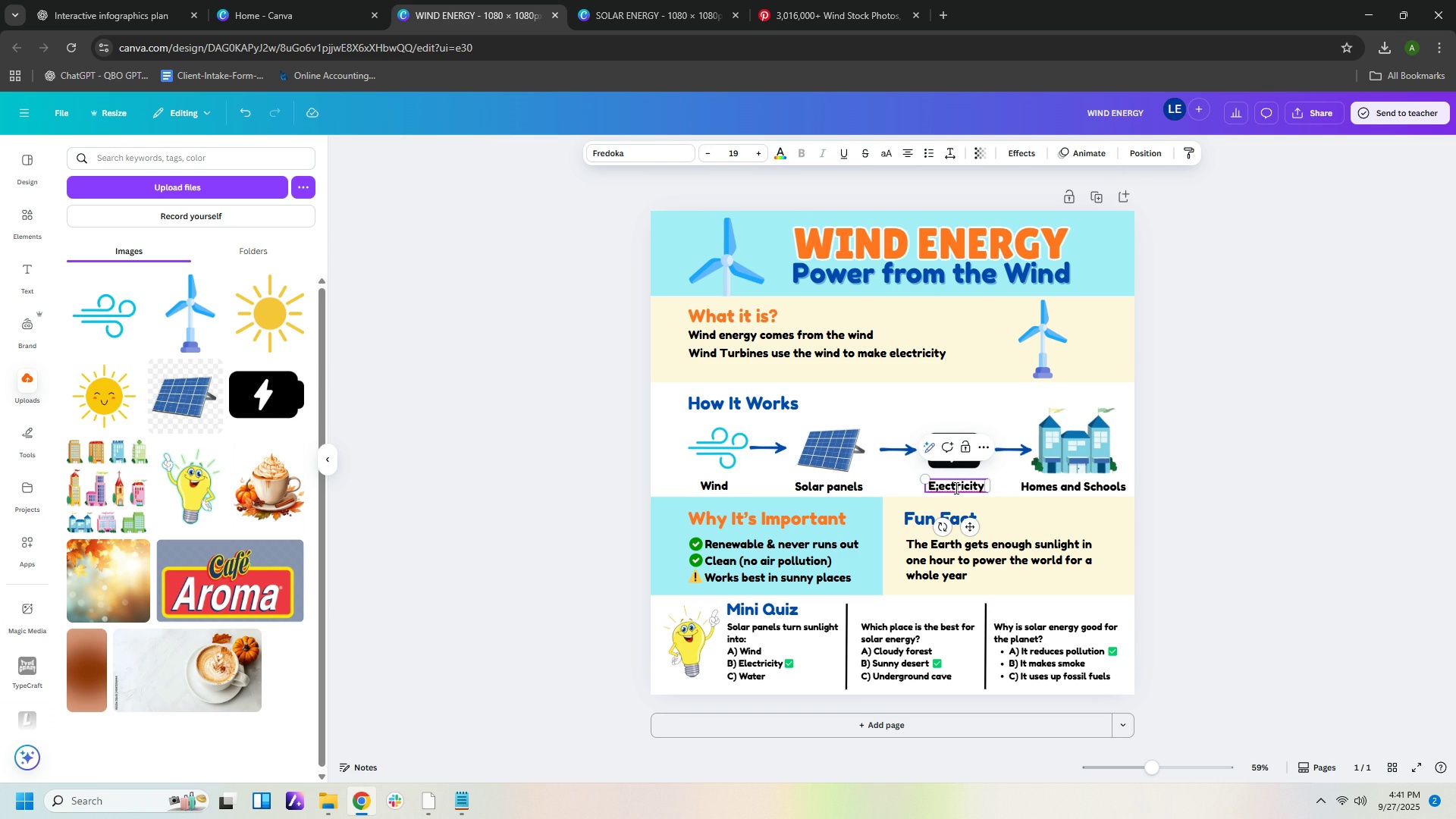 
key(ArrowRight)
 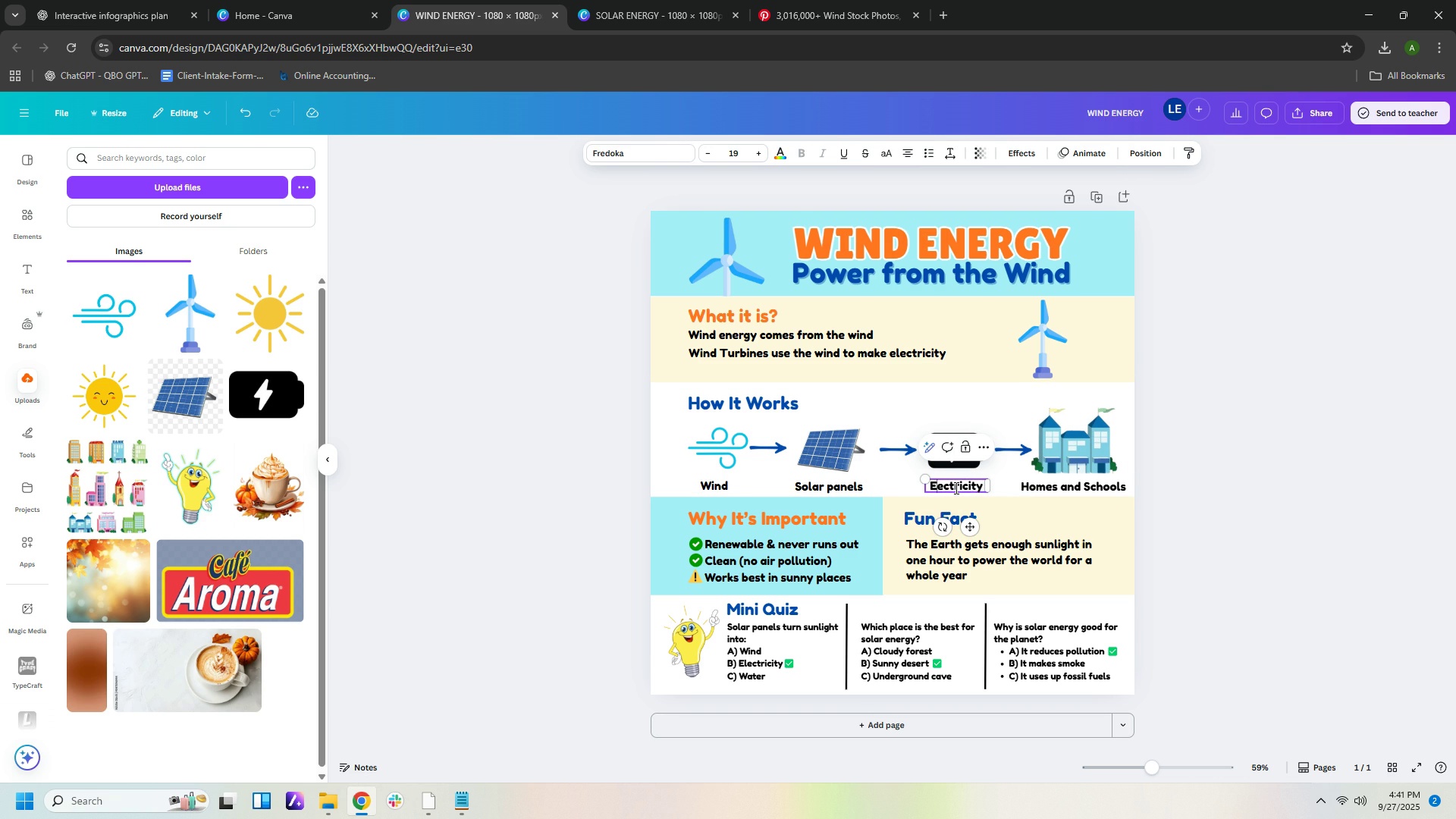 
key(Backspace)
 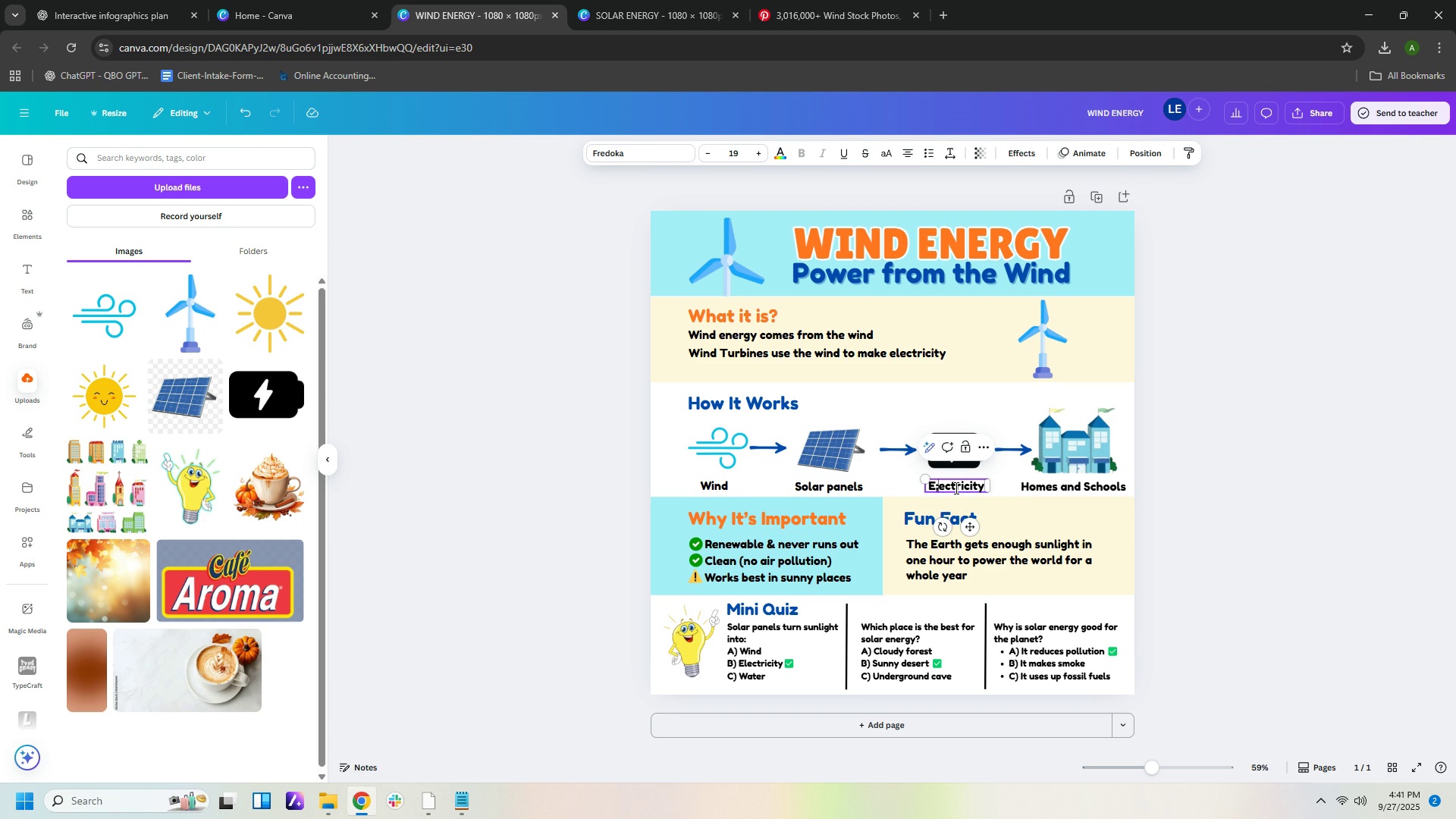 
key(Semicolon)
 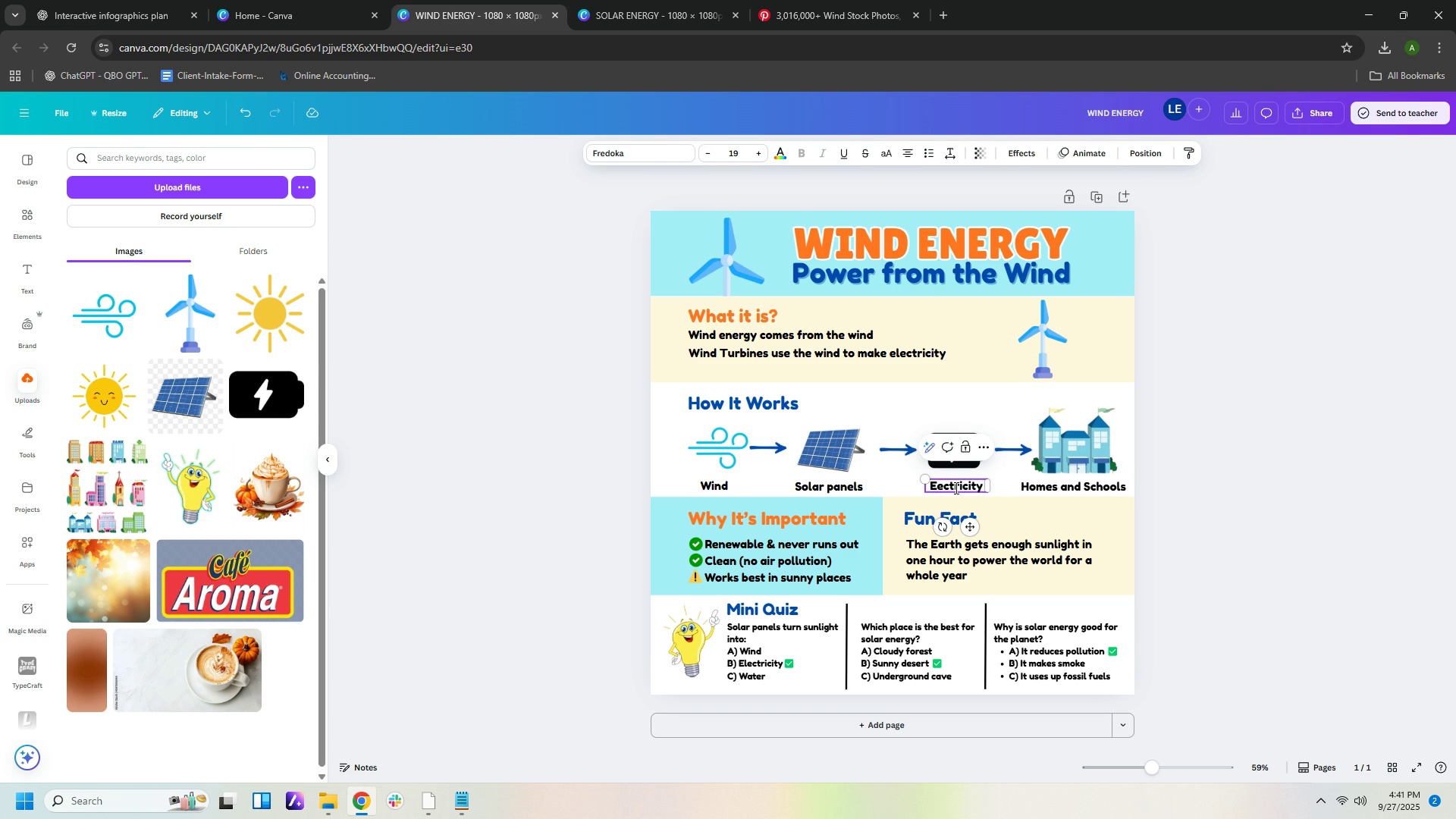 
key(Backspace)
 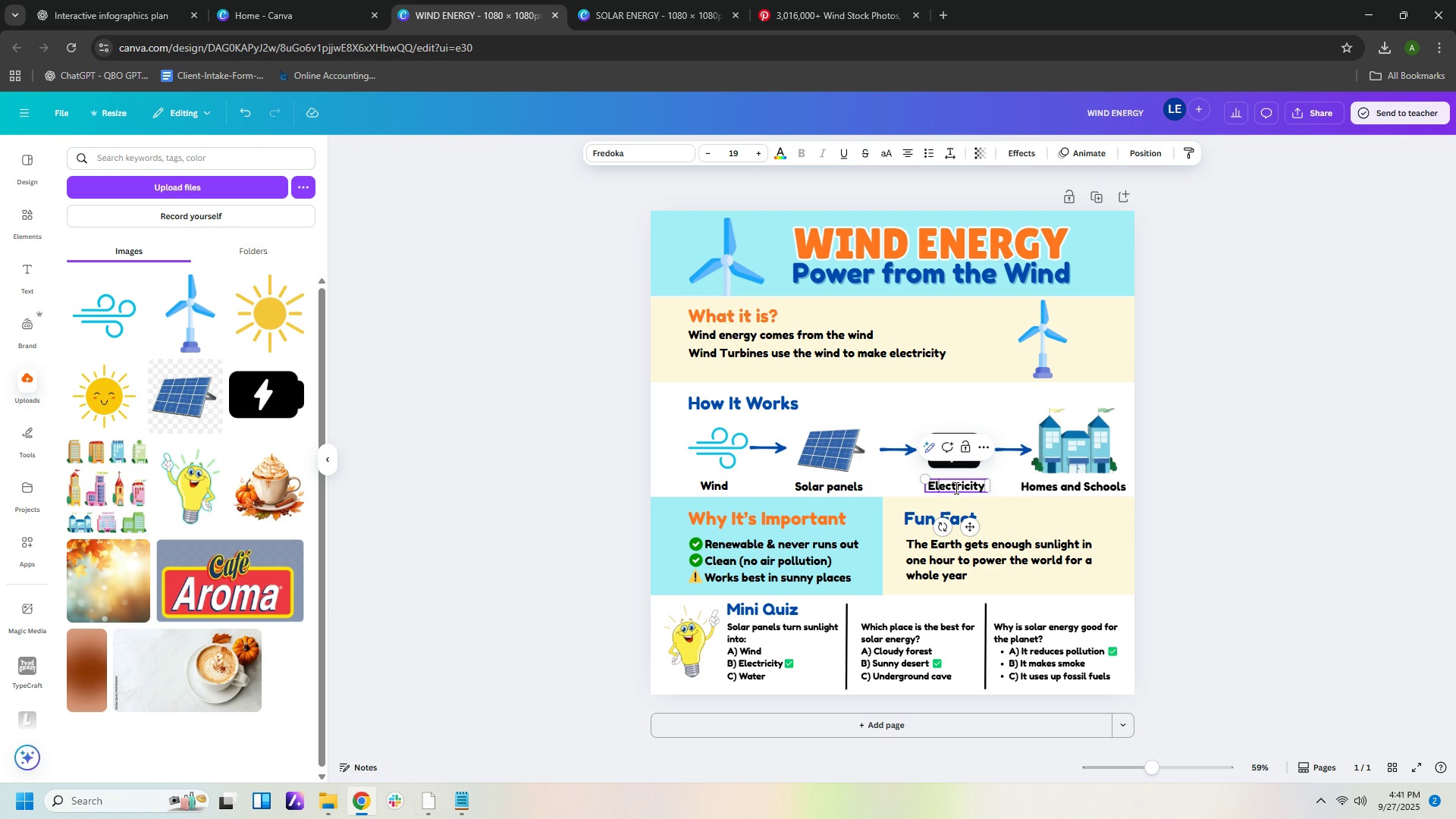 
key(L)
 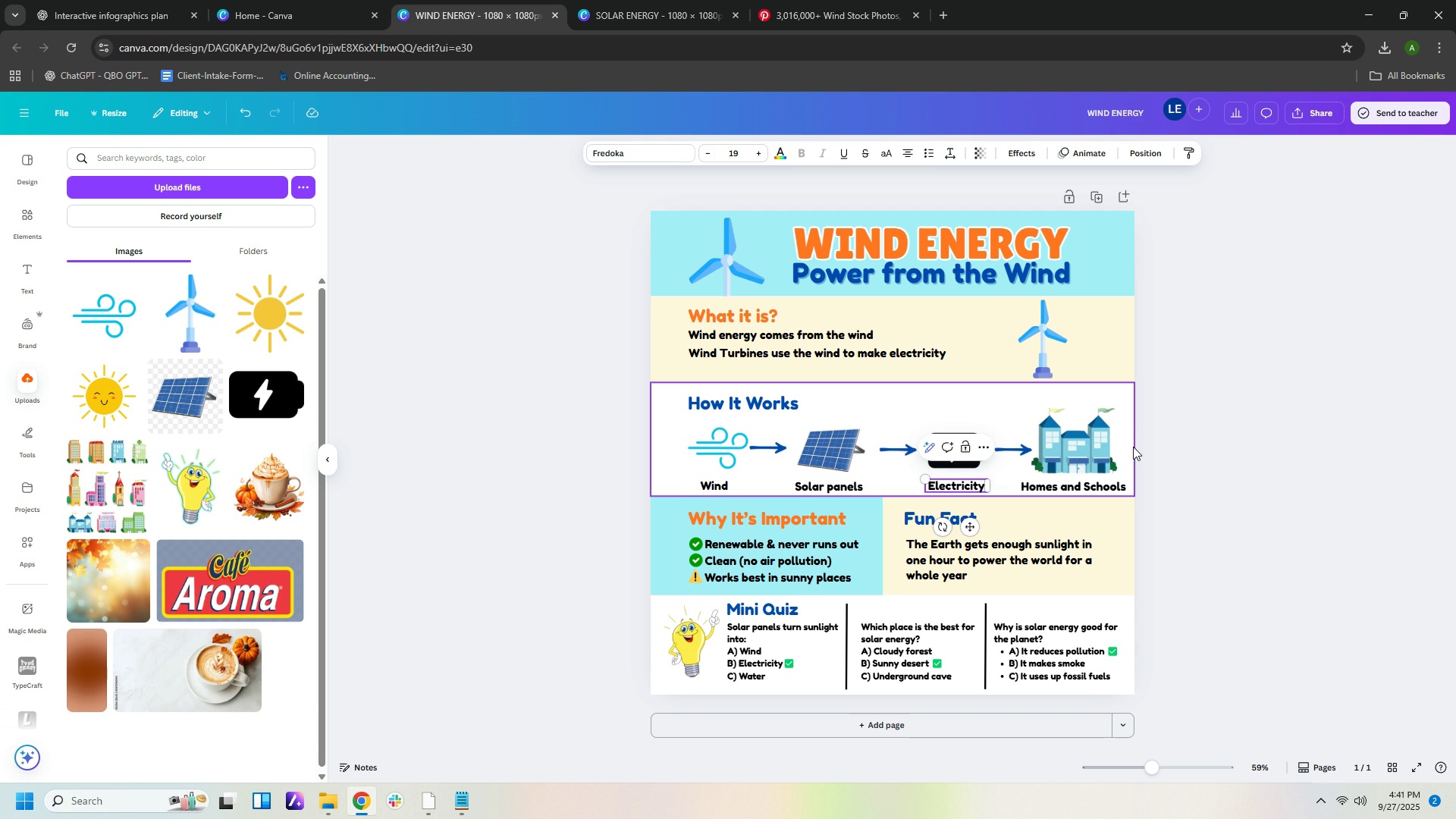 
left_click([1189, 448])
 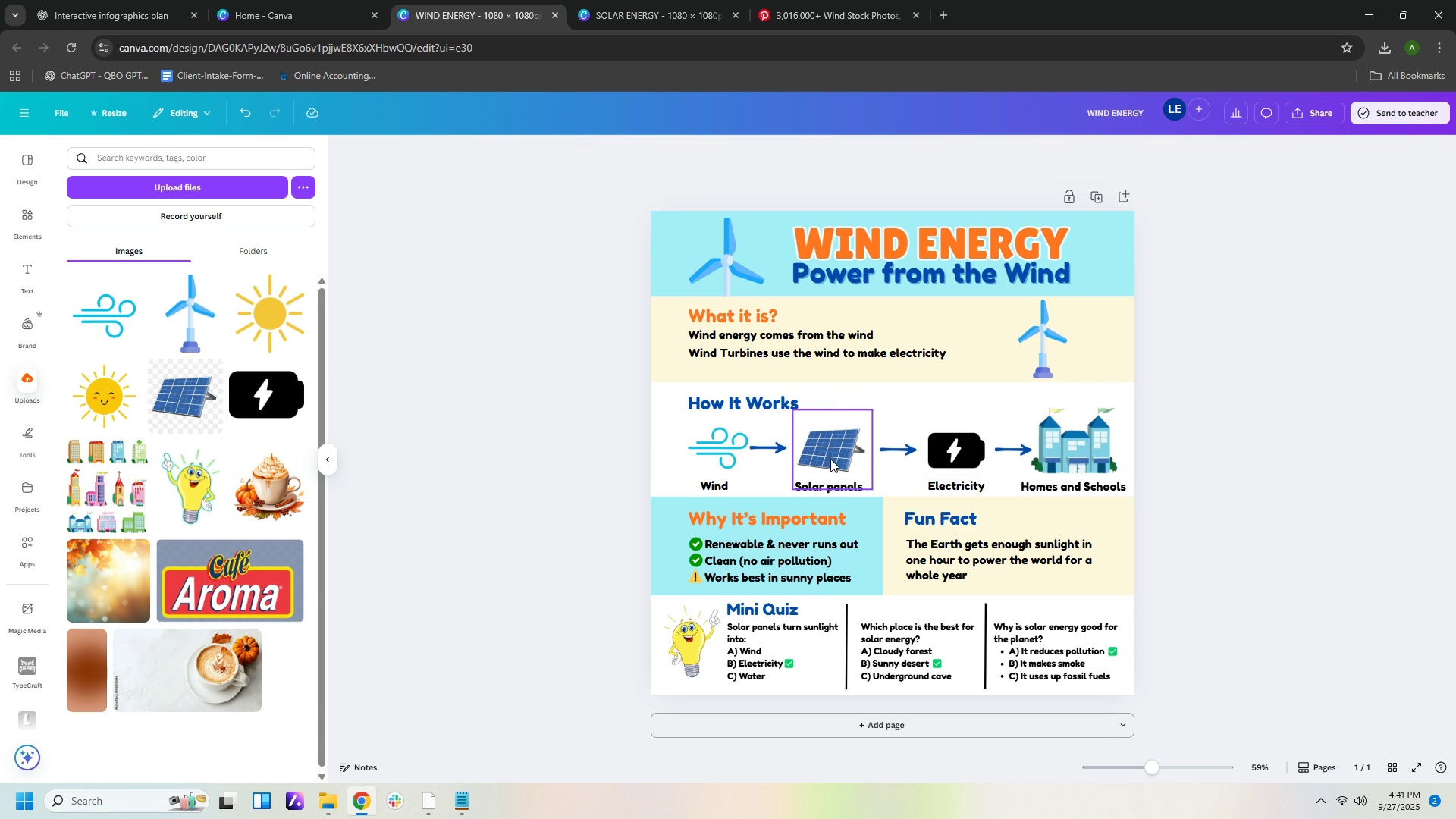 
left_click([830, 459])
 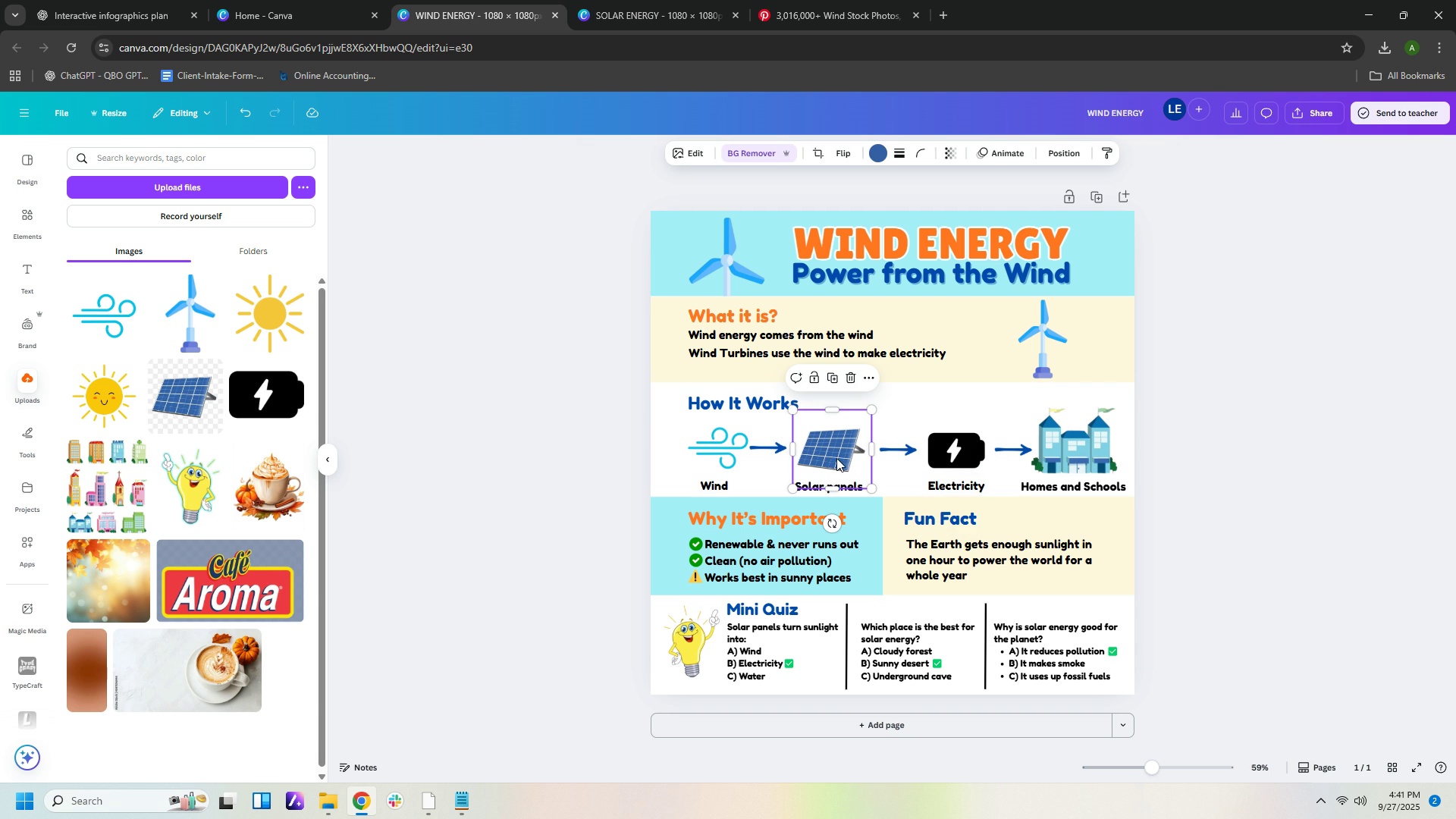 
key(Delete)
 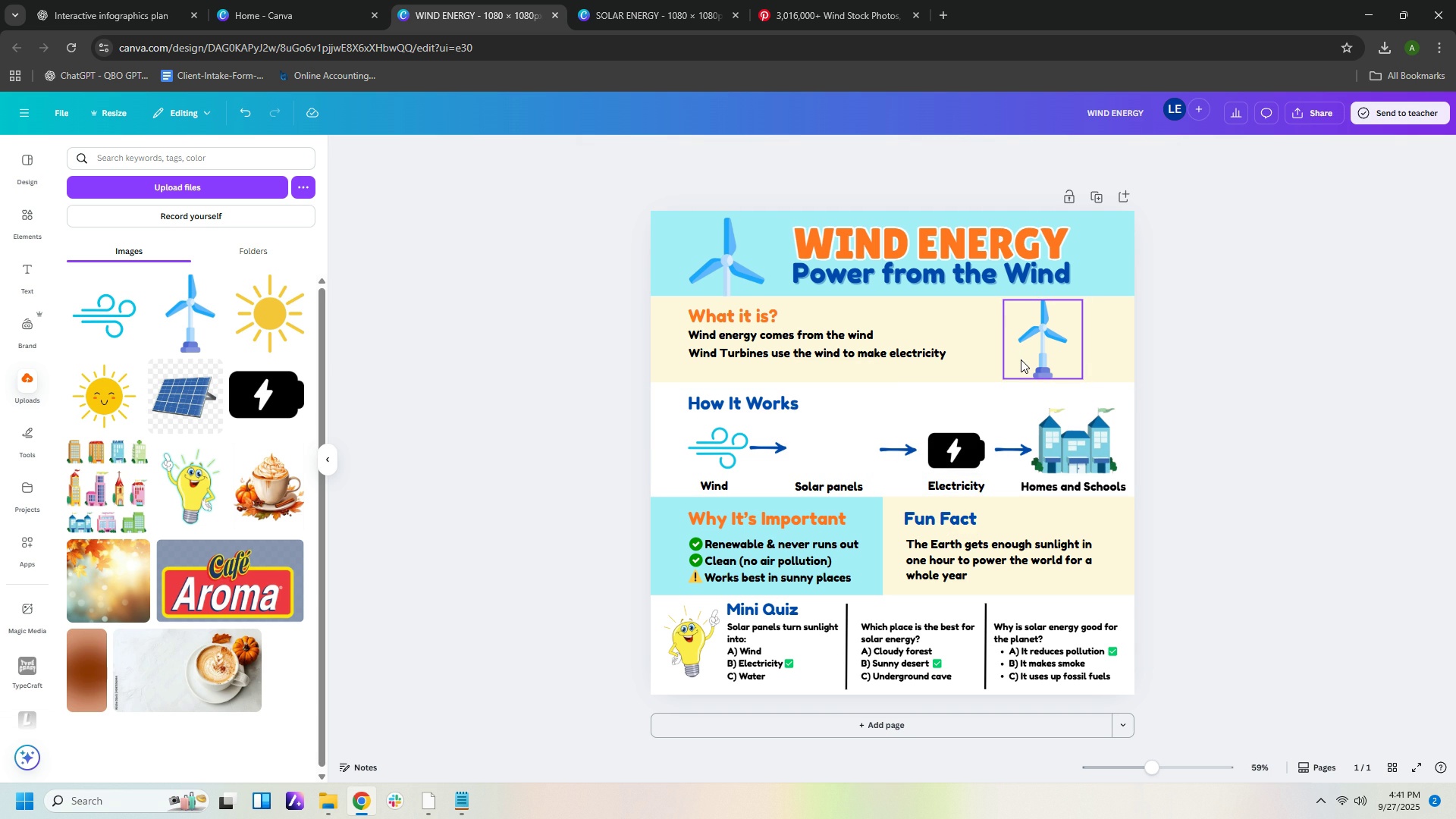 
wait(6.21)
 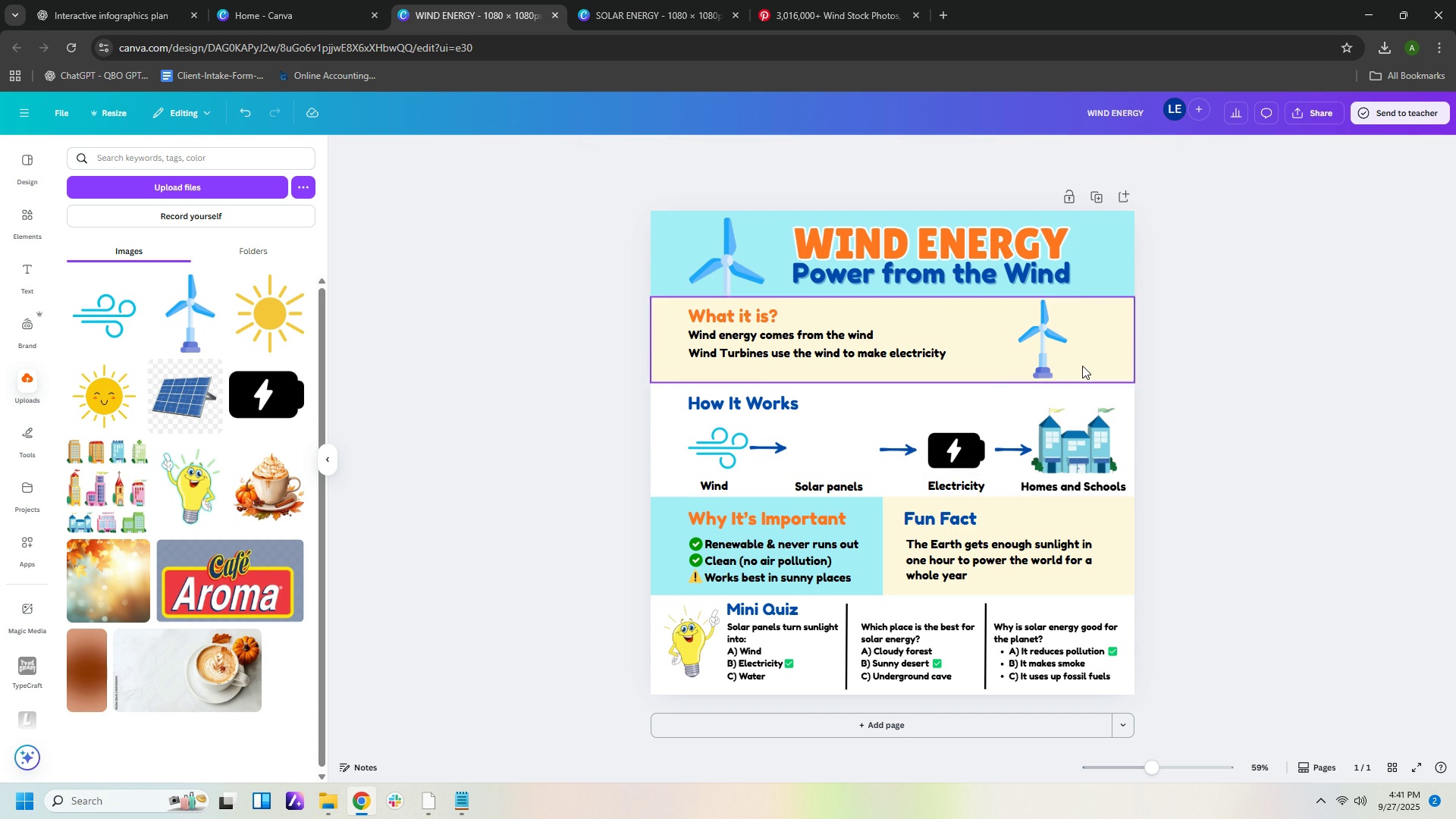 
left_click([105, 14])
 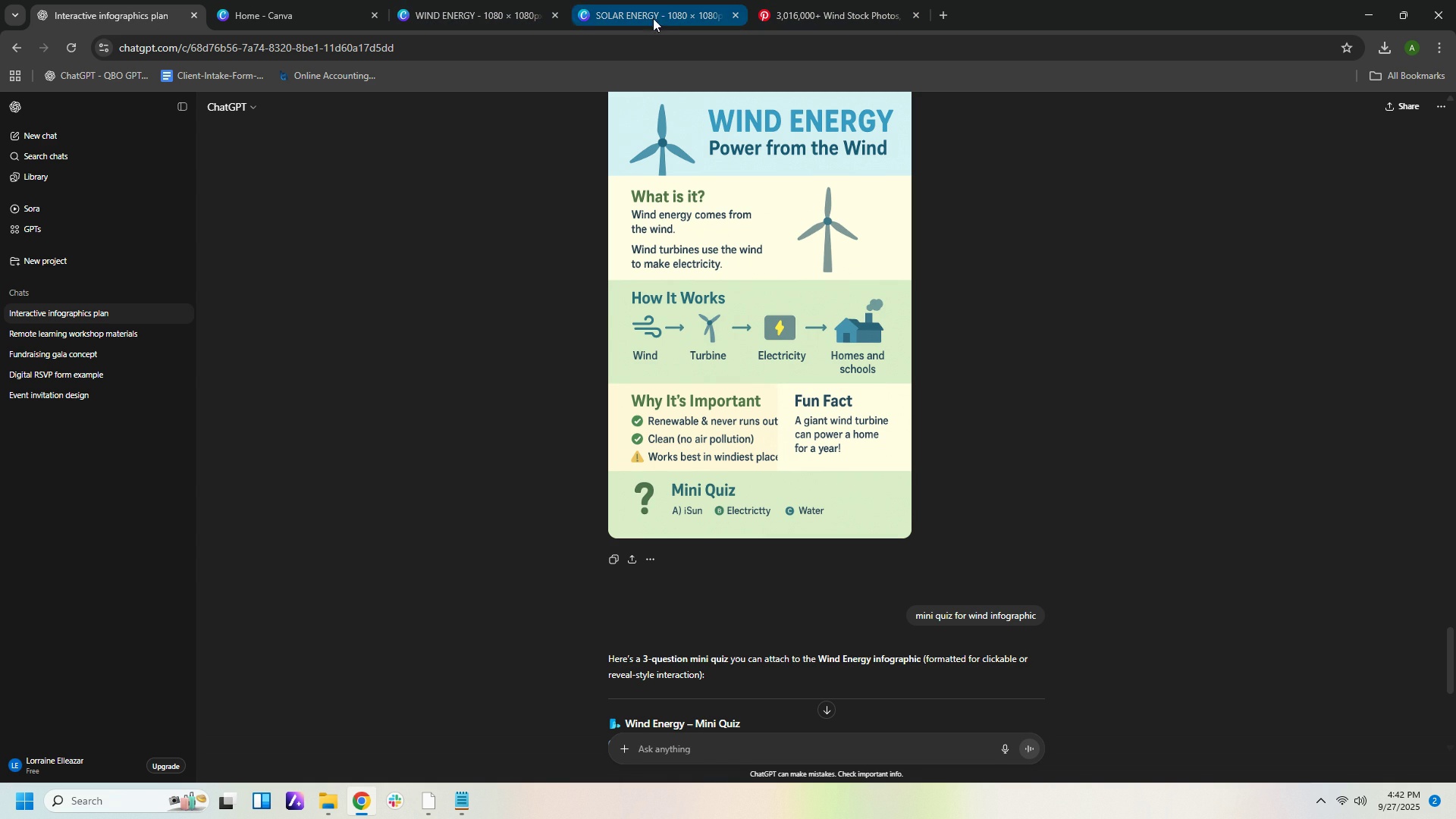 
left_click([502, 15])
 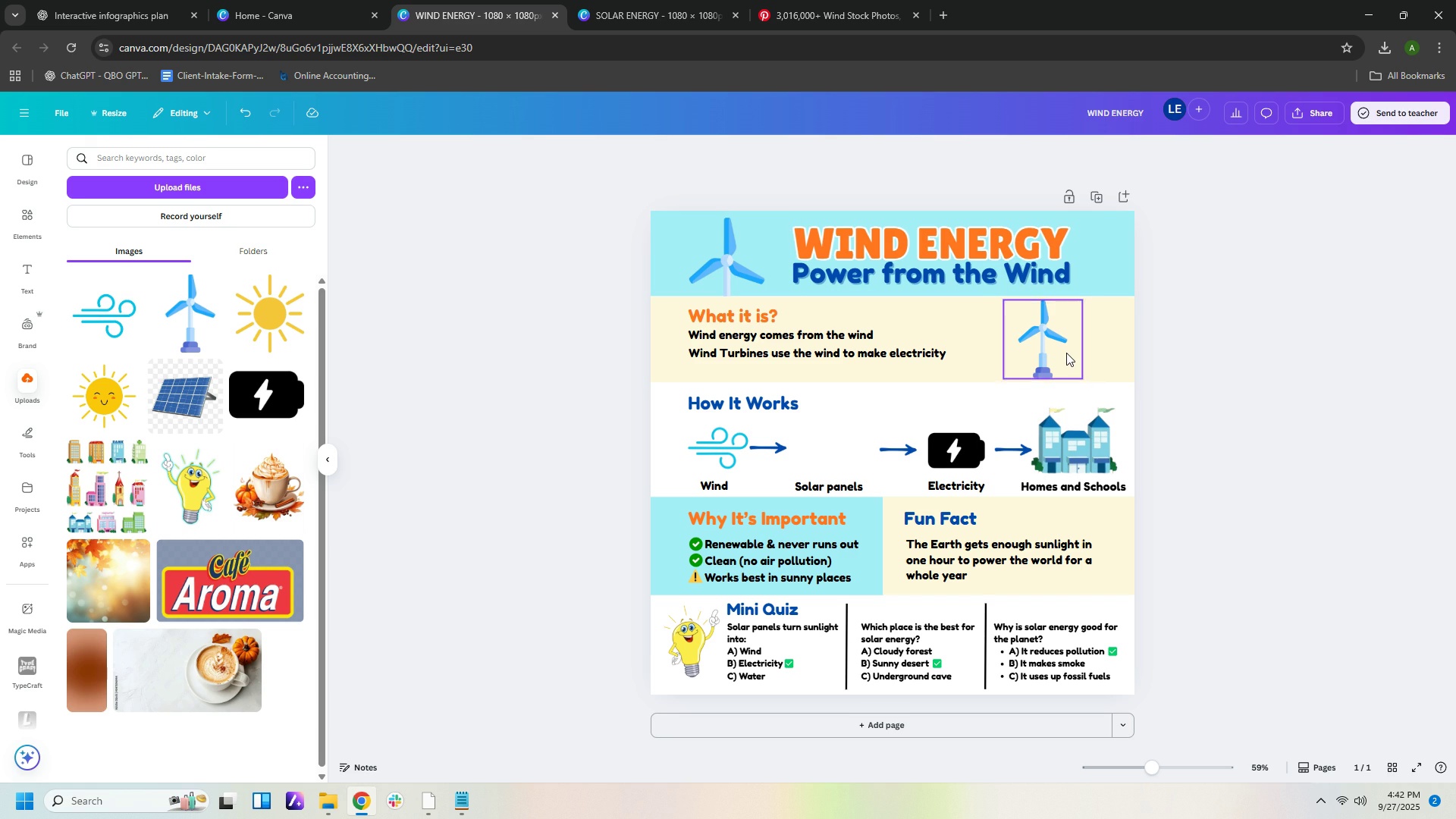 
left_click([1063, 352])